 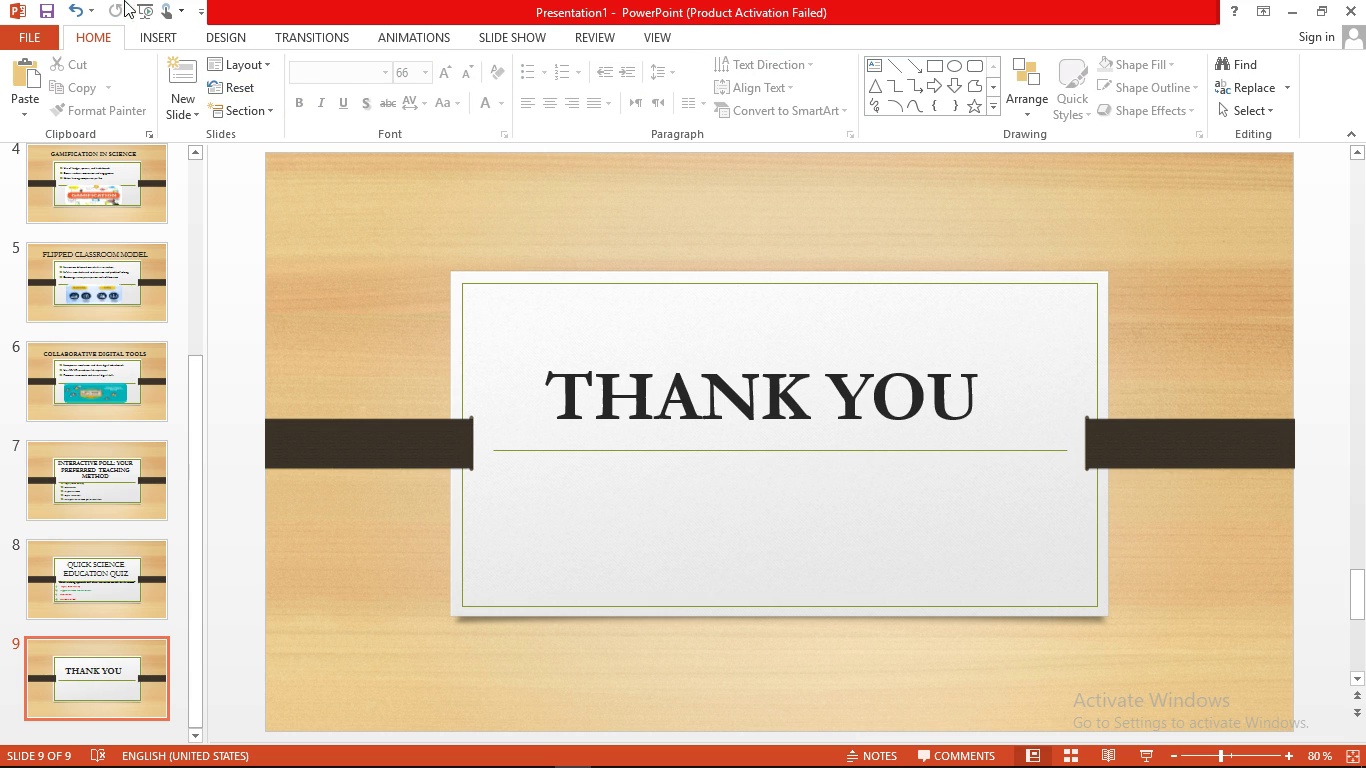 
left_click([165, 36])
 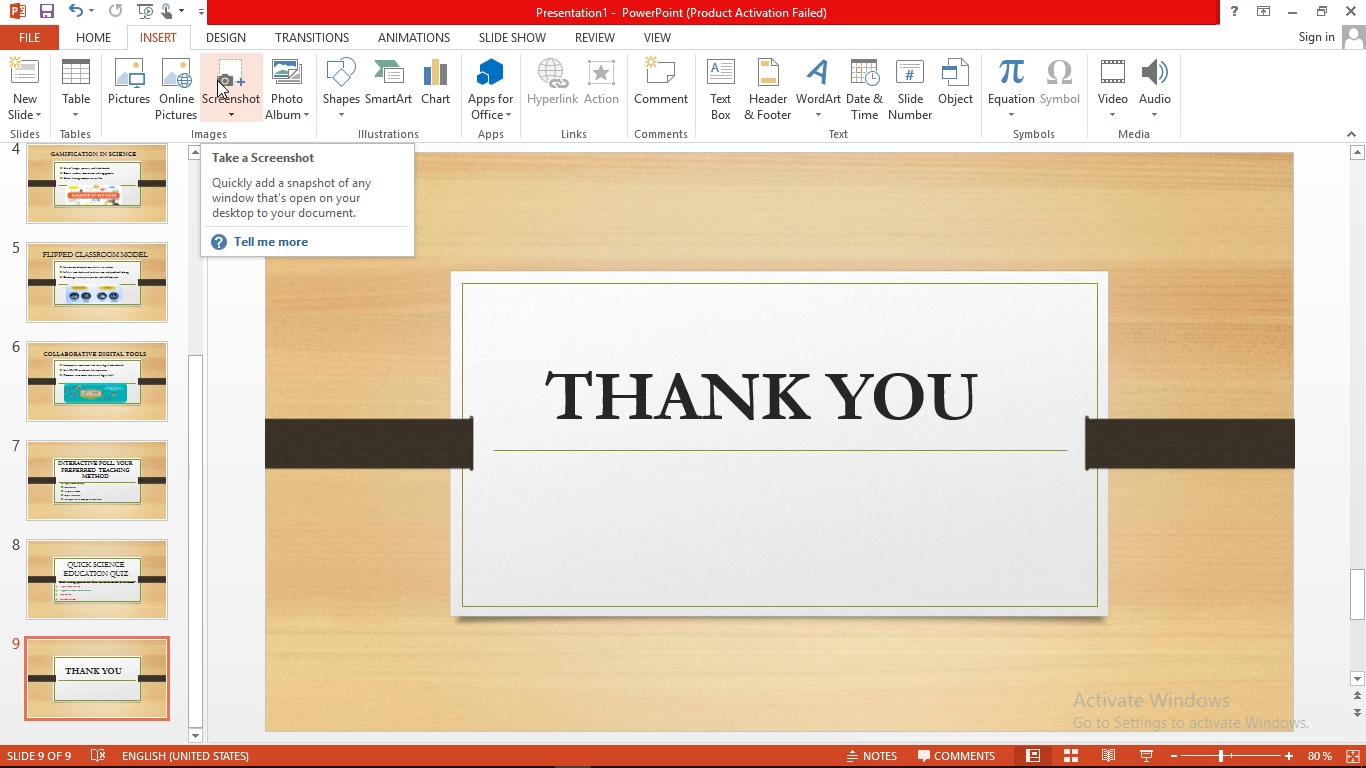 
left_click([344, 113])
 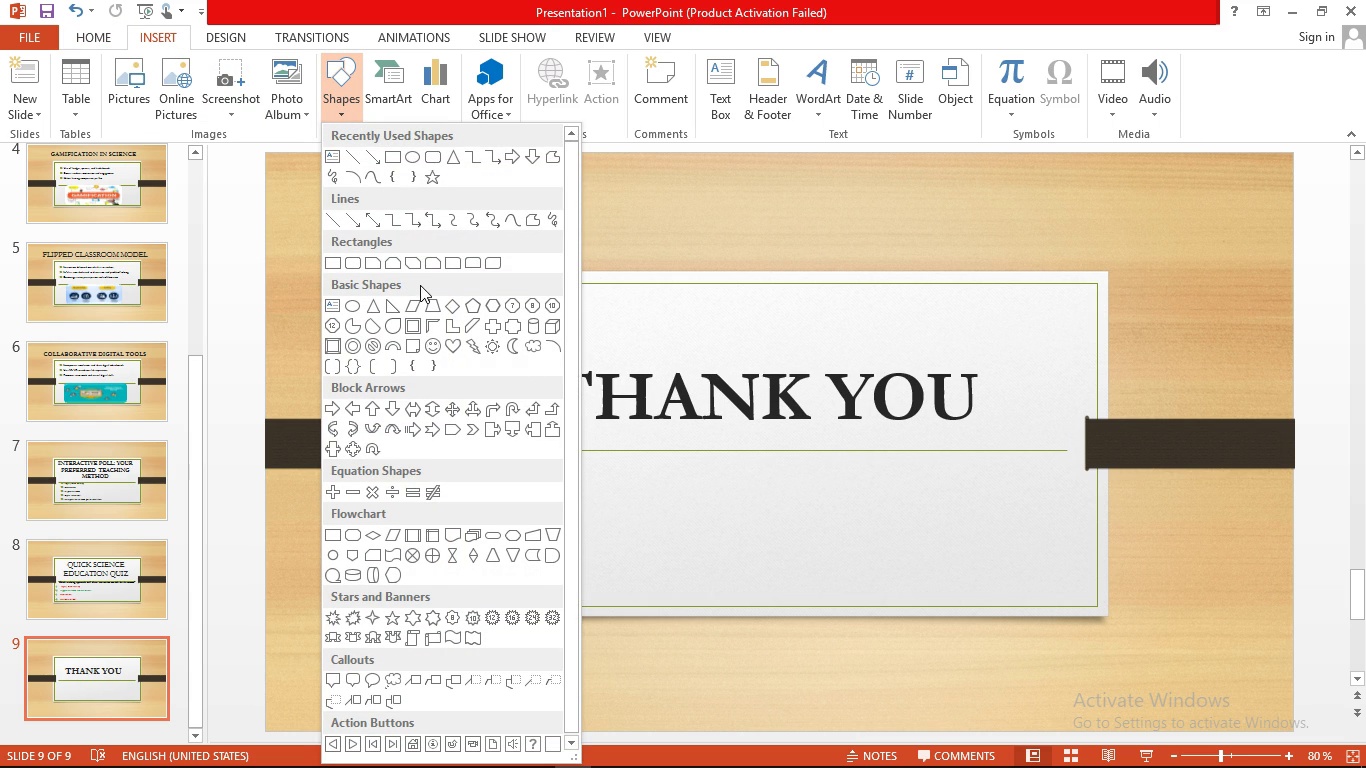 
scroll: coordinate [419, 286], scroll_direction: down, amount: 1.0
 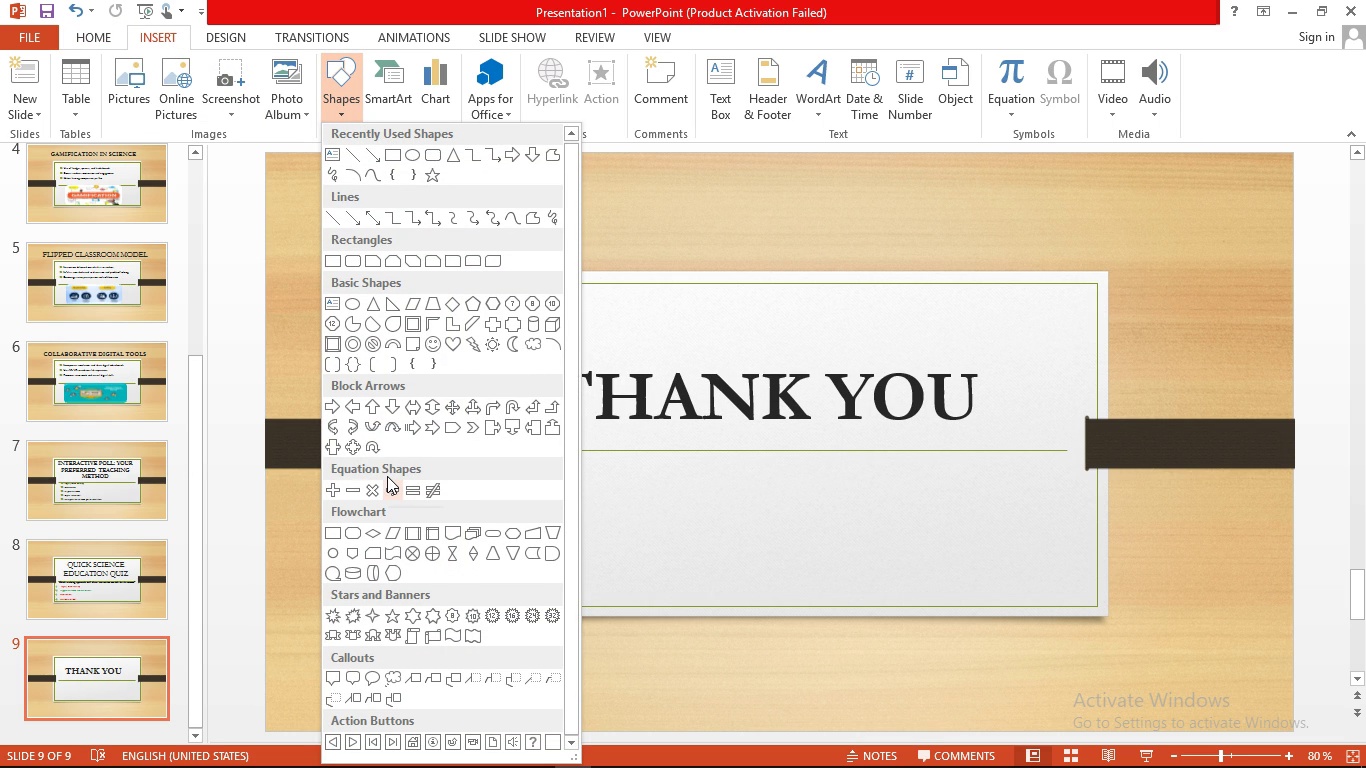 
wait(9.6)
 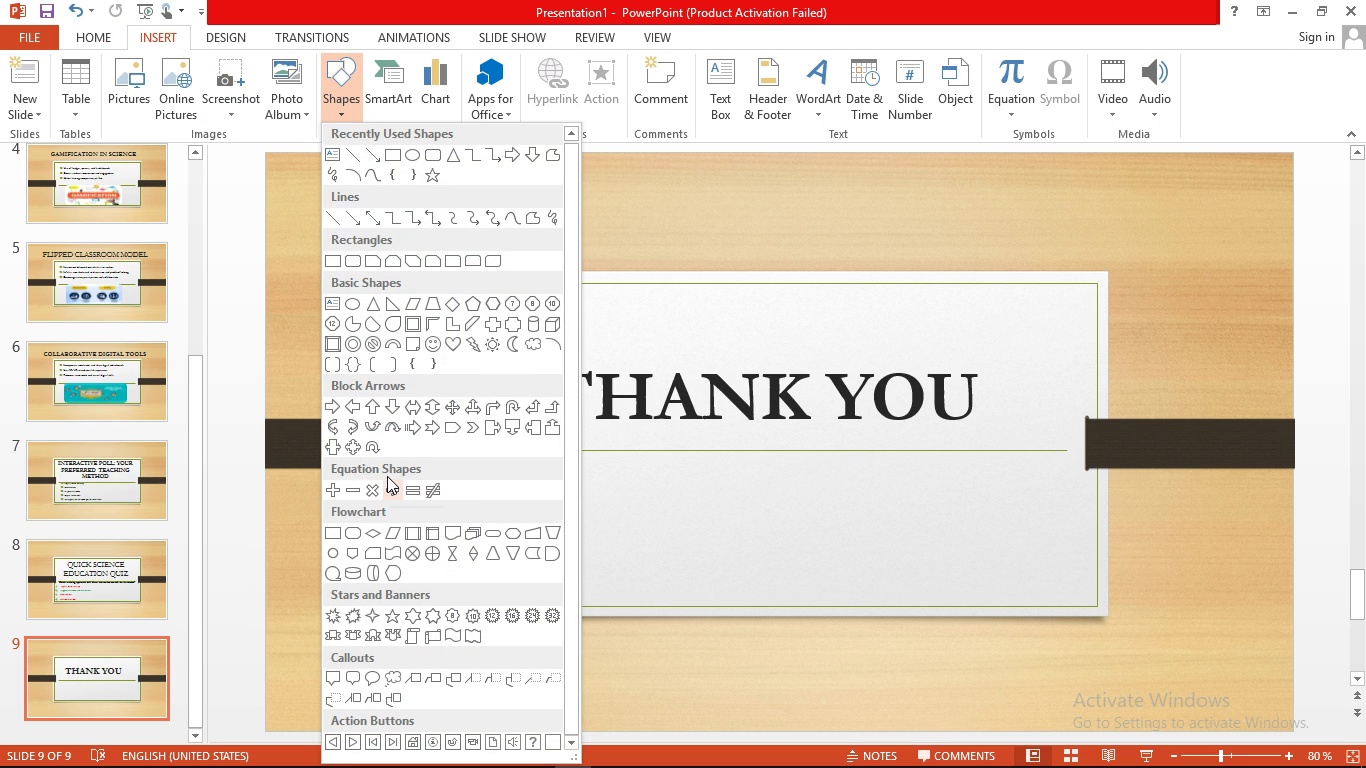 
left_click([429, 342])